 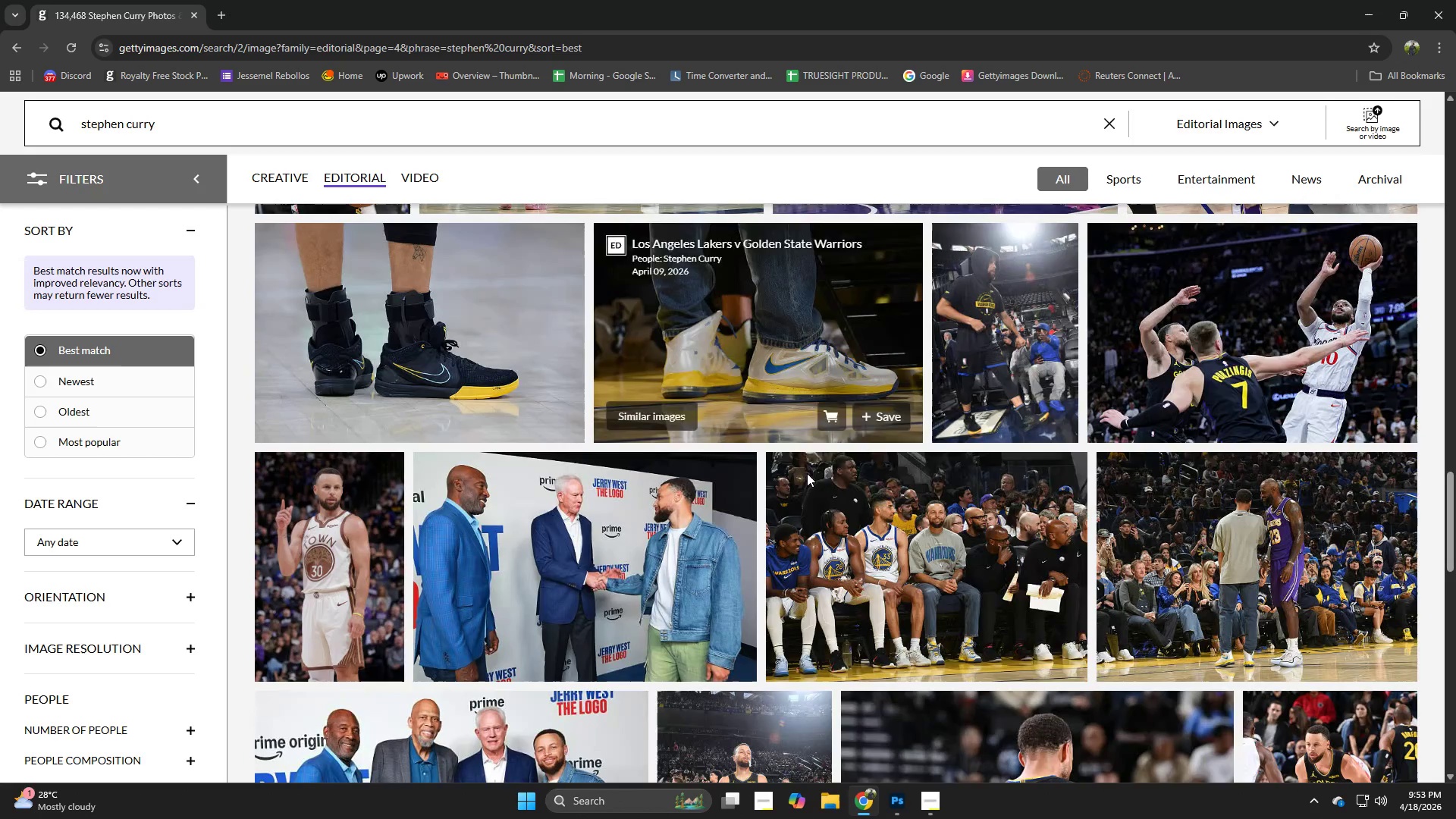 
scroll: coordinate [829, 463], scroll_direction: down, amount: 2.0
 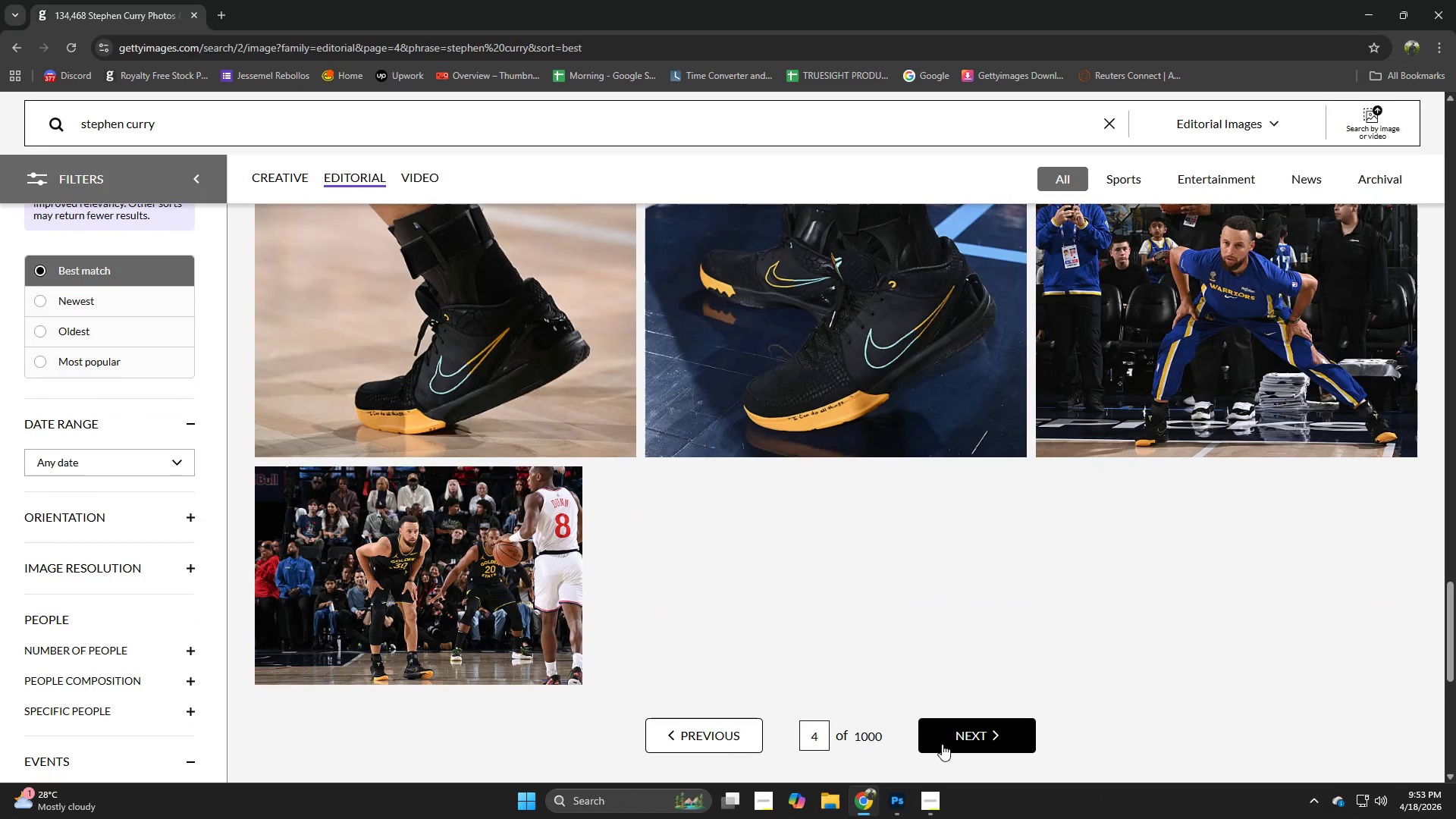 
left_click([986, 733])
 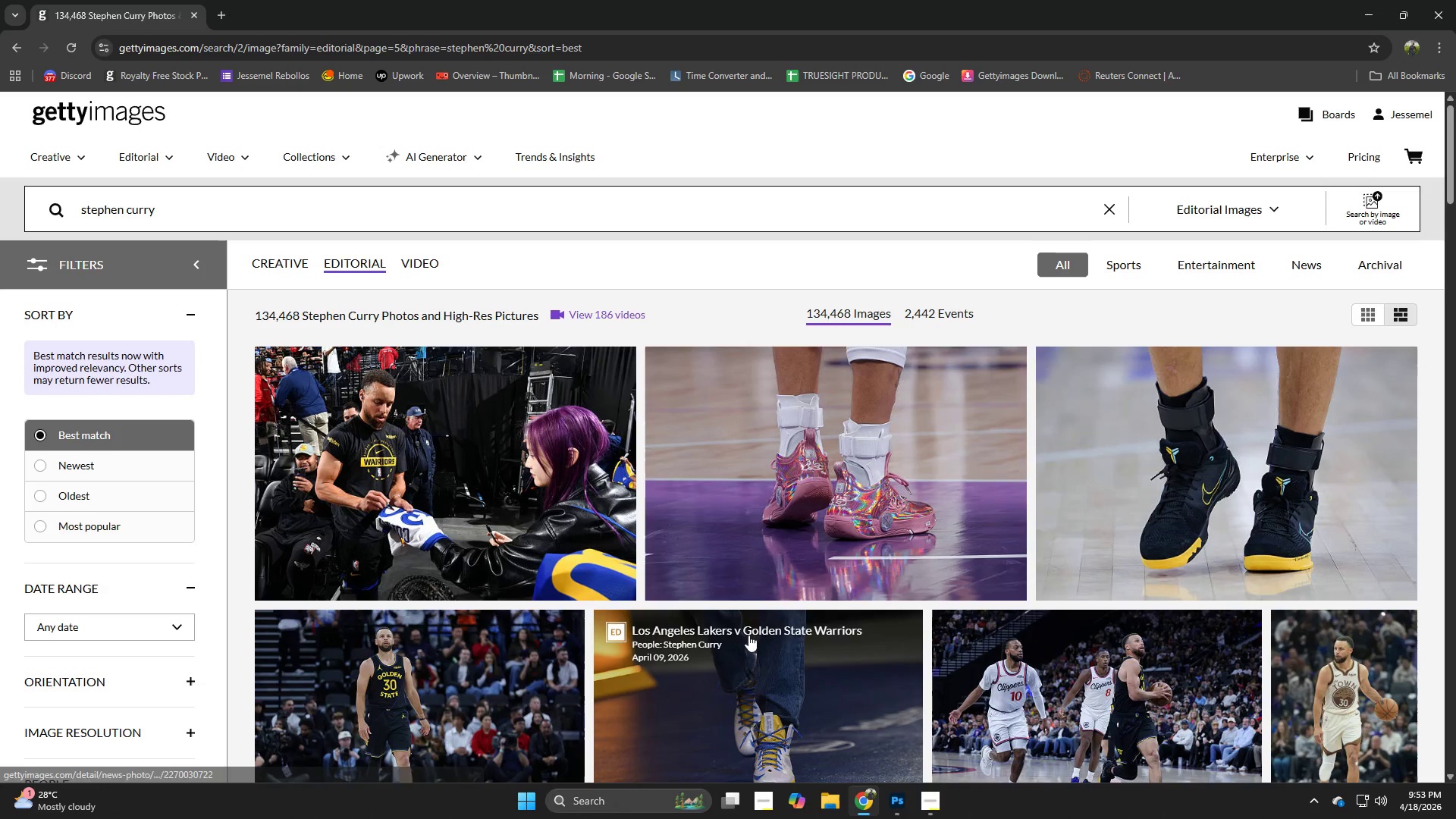 
scroll: coordinate [770, 520], scroll_direction: down, amount: 4.0
 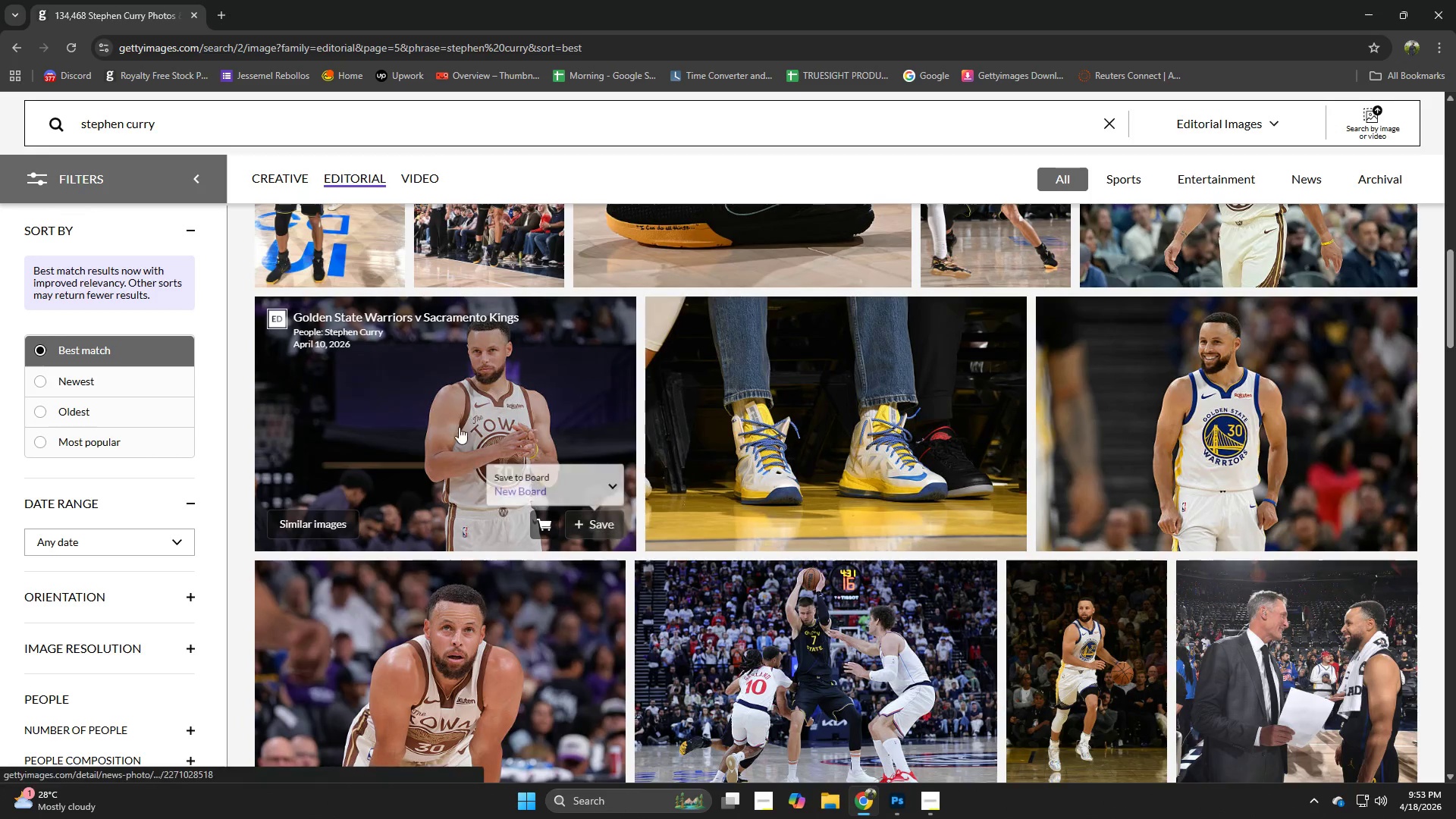 
left_click([459, 417])
 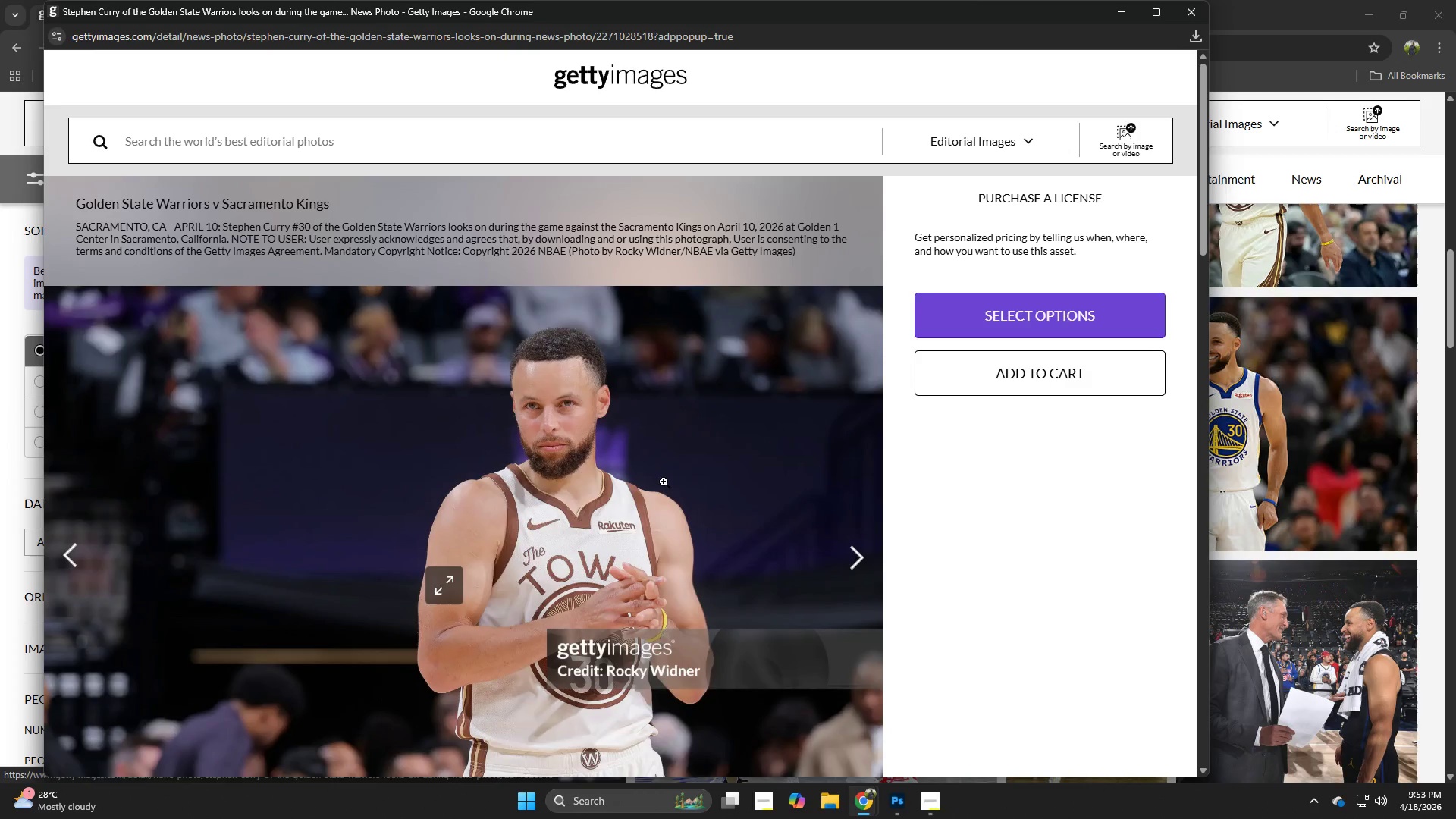 
left_click([529, 428])
 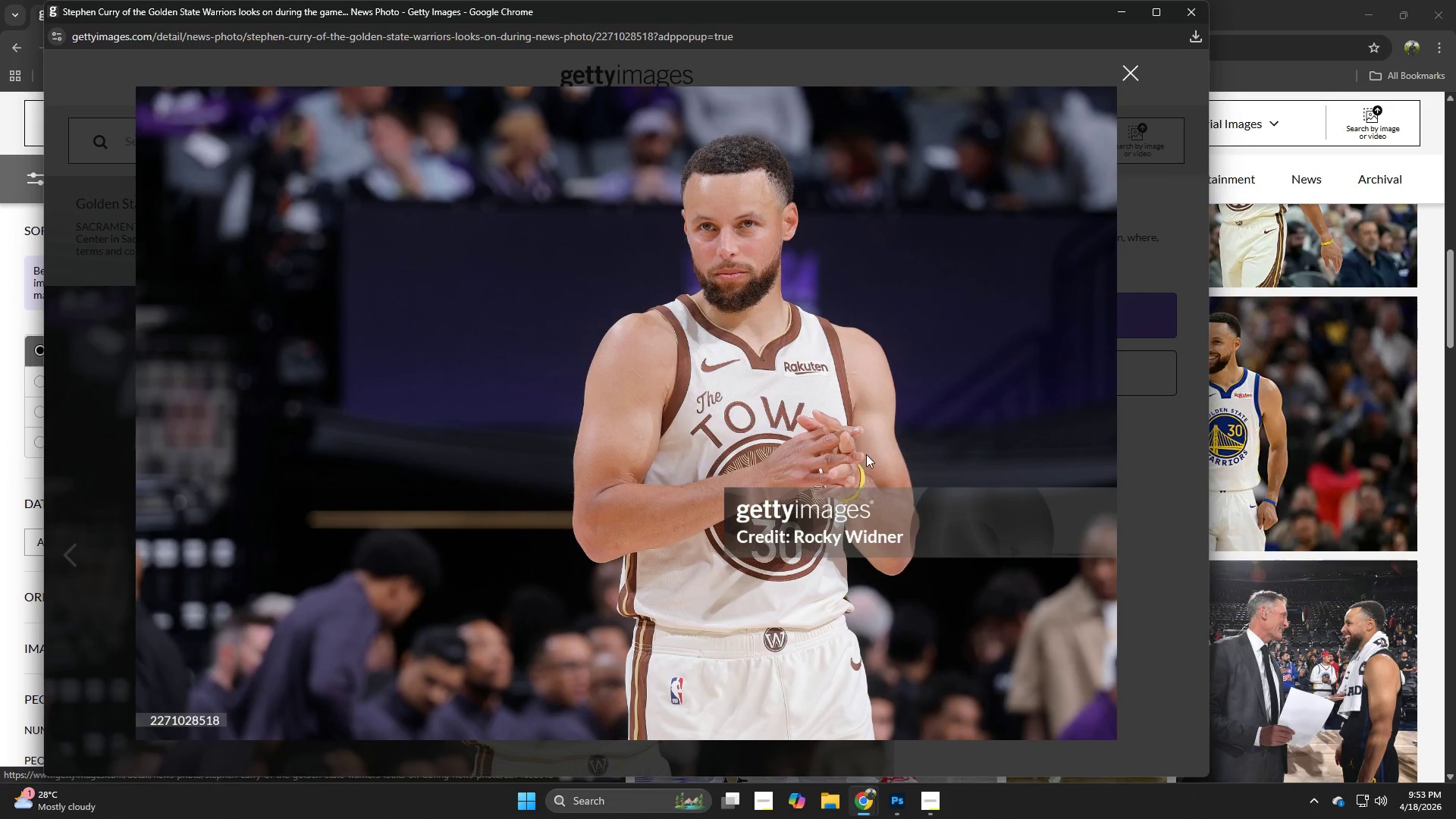 
left_click([863, 454])
 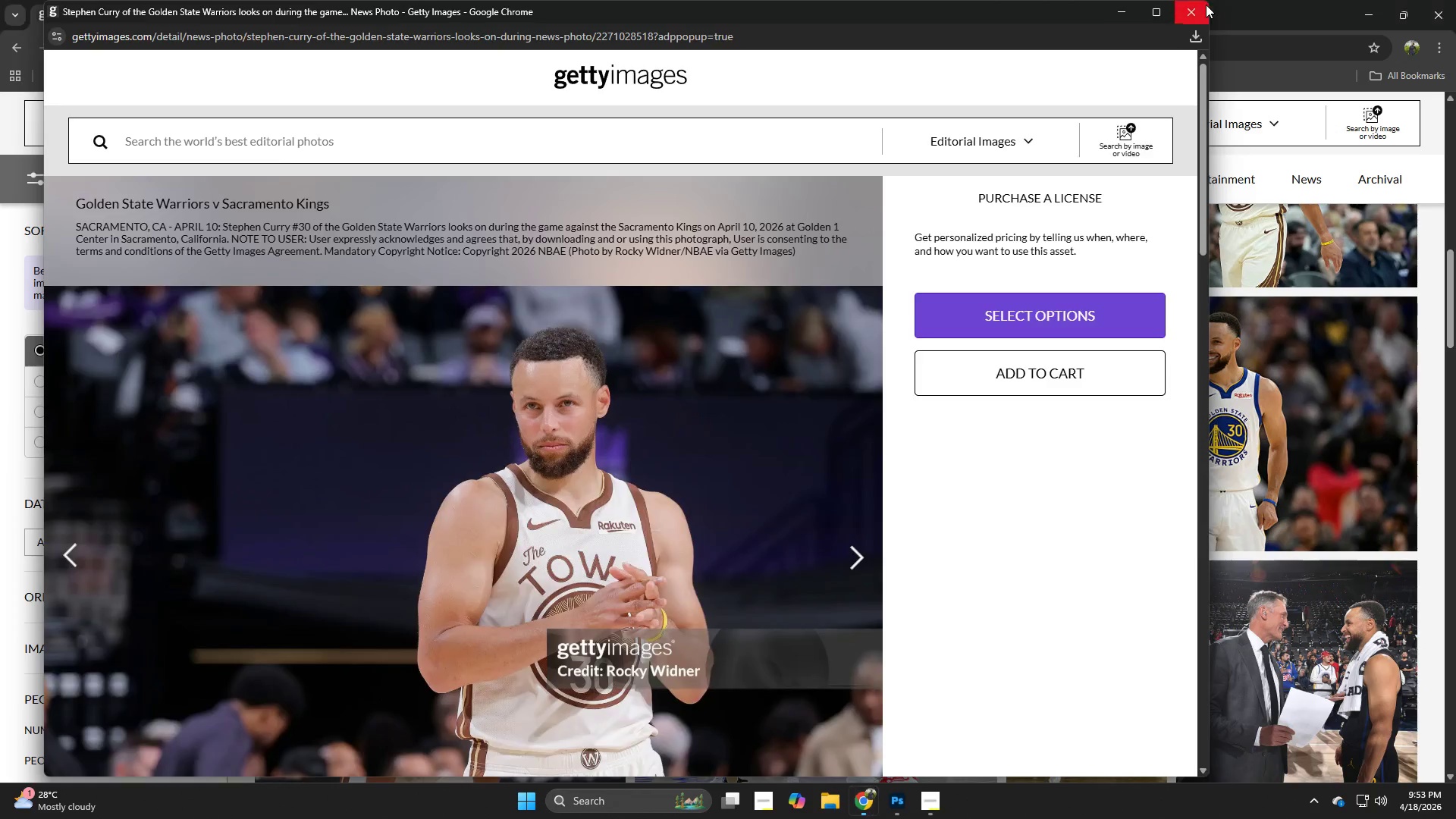 
scroll: coordinate [783, 412], scroll_direction: down, amount: 7.0
 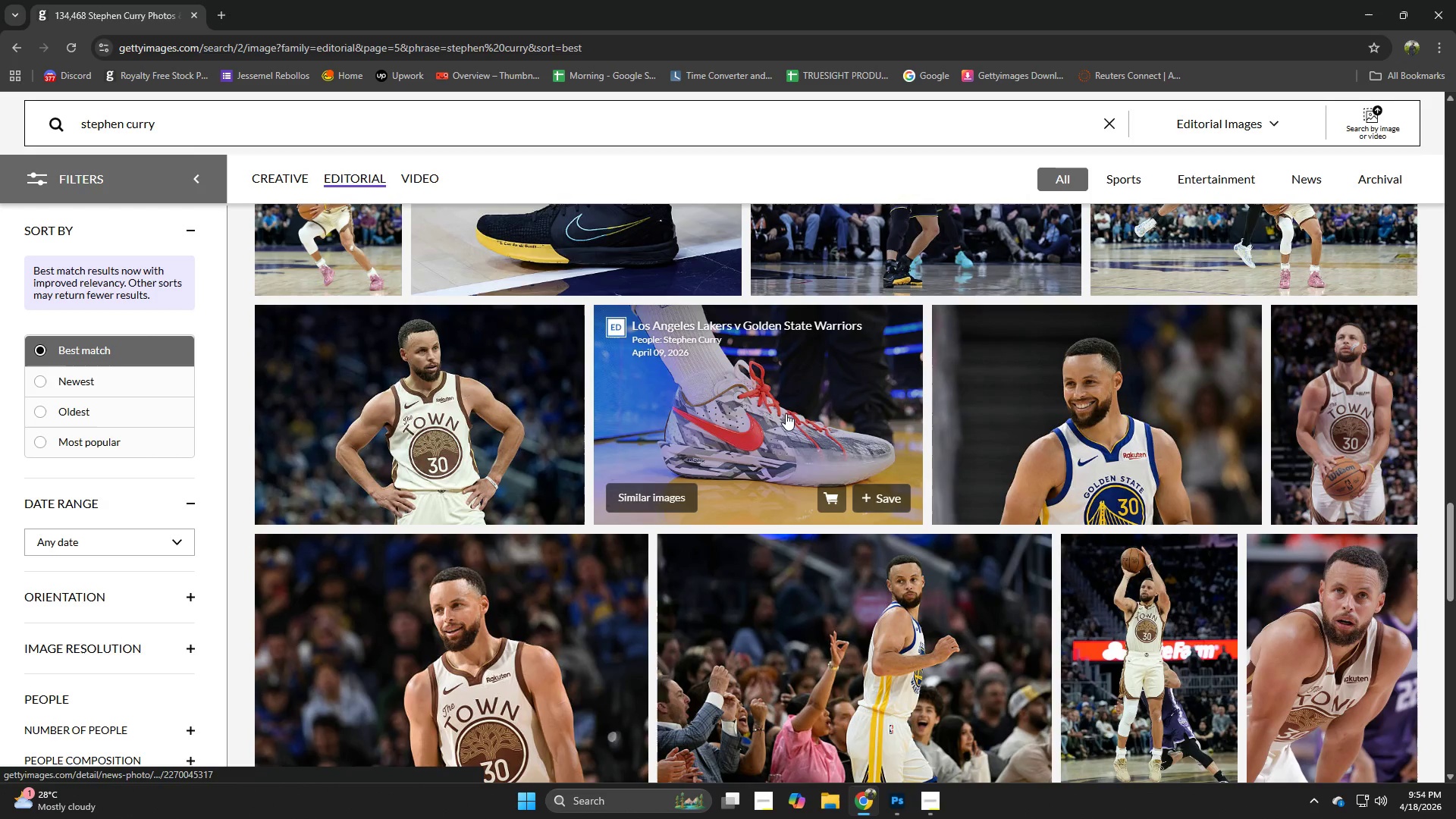 
mouse_move([894, 500])
 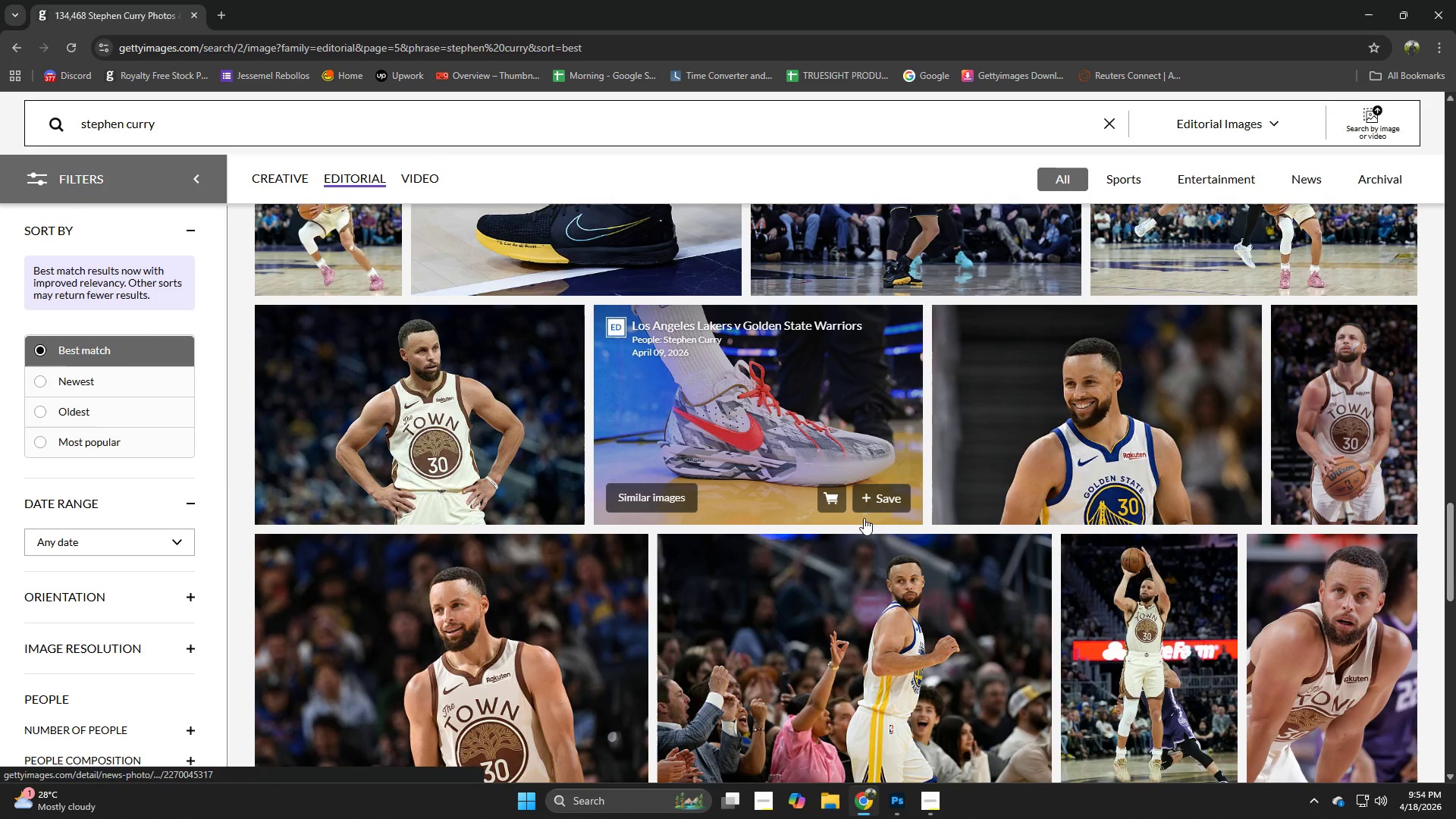 
scroll: coordinate [837, 520], scroll_direction: down, amount: 3.0
 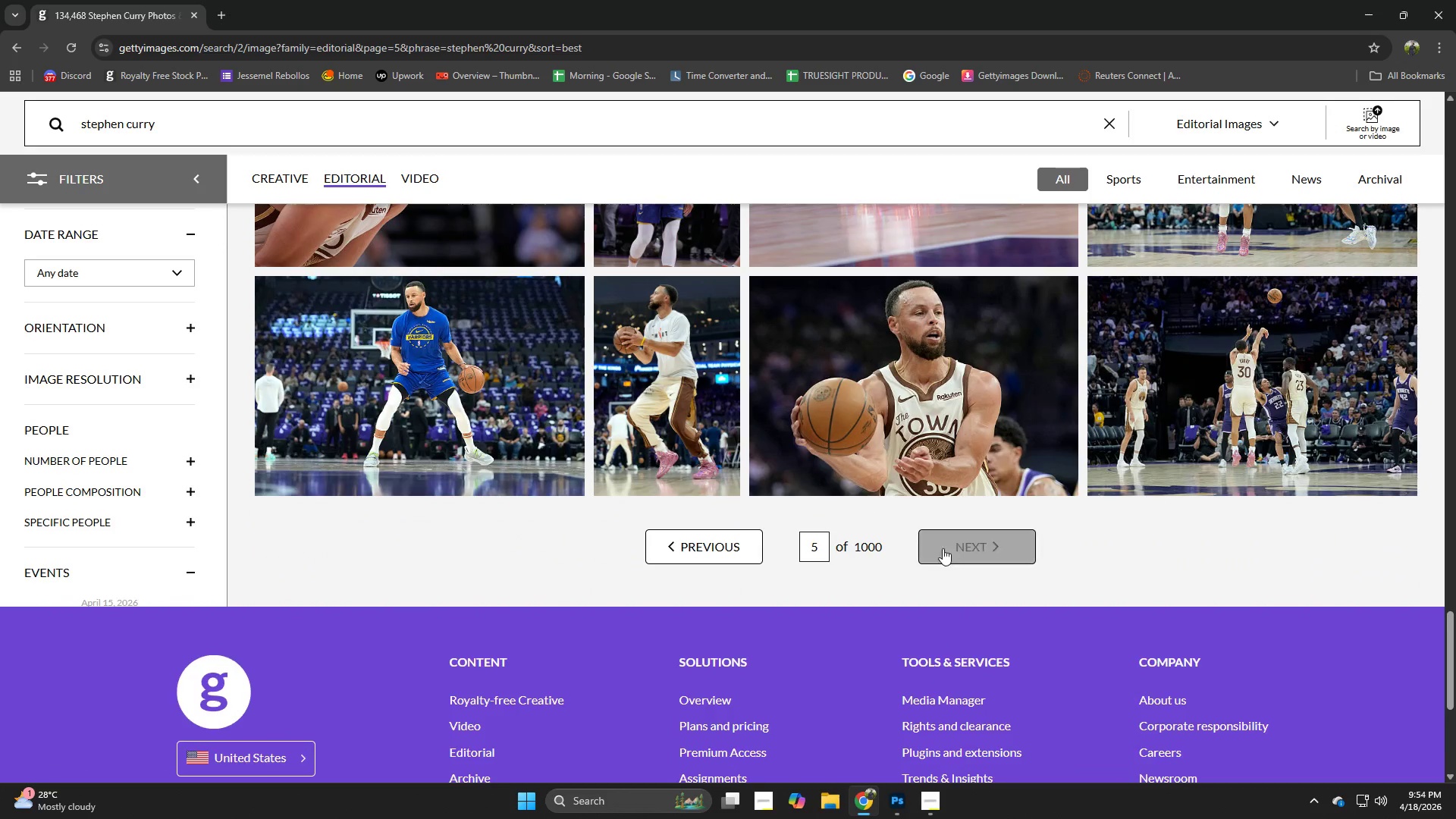 
left_click([962, 554])
 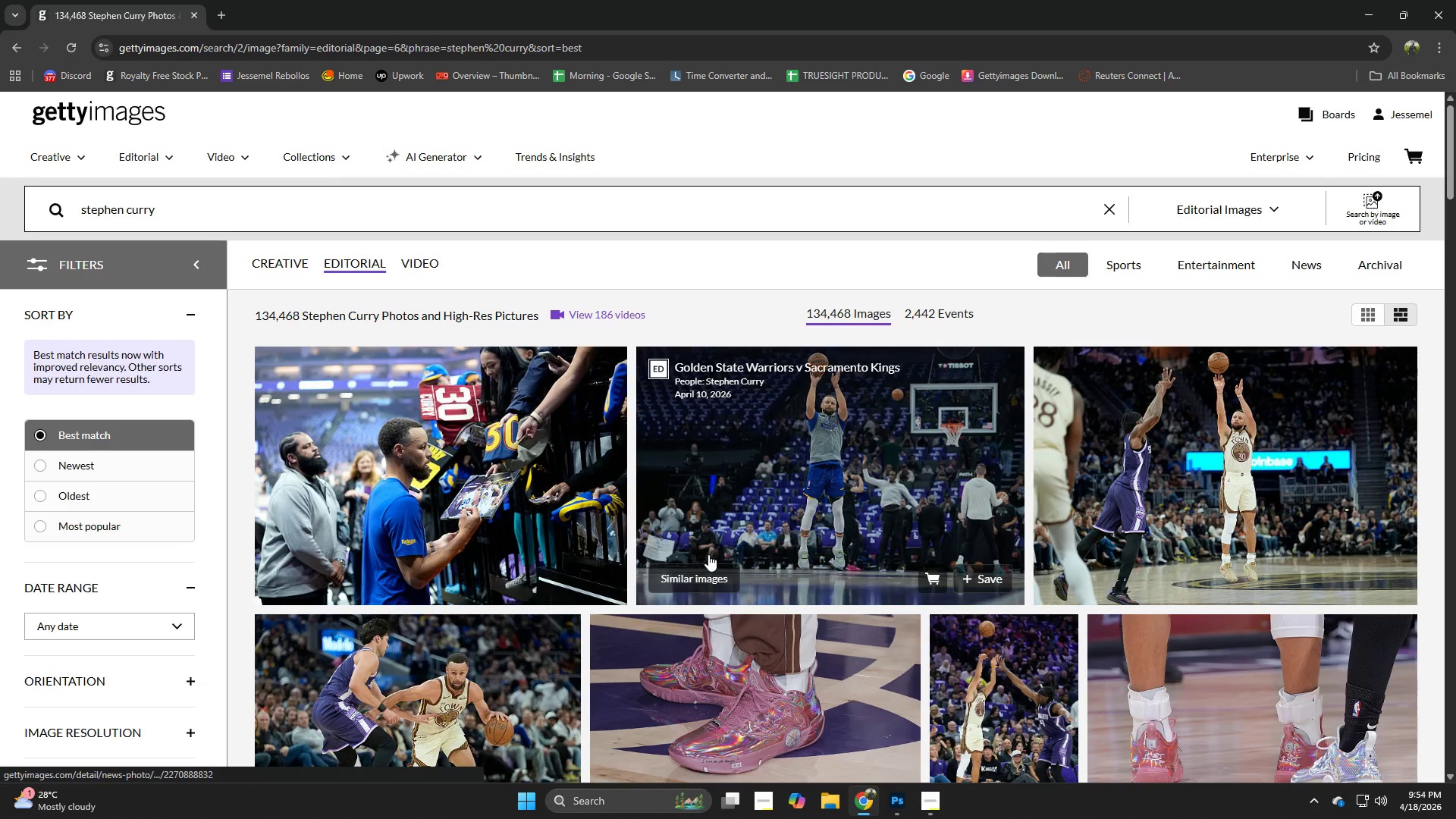 
scroll: coordinate [694, 436], scroll_direction: down, amount: 6.0
 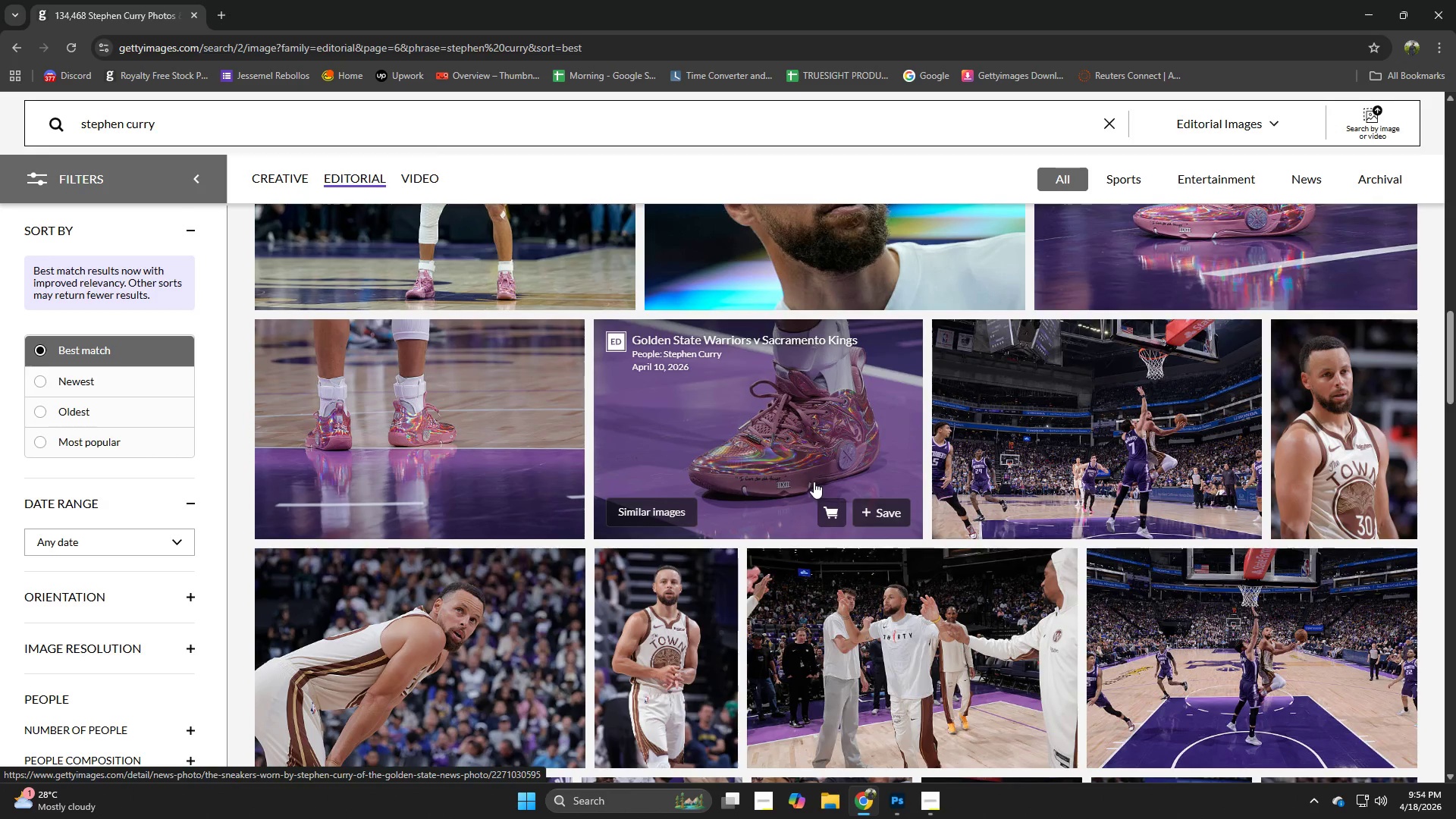 
scroll: coordinate [890, 547], scroll_direction: down, amount: 7.0
 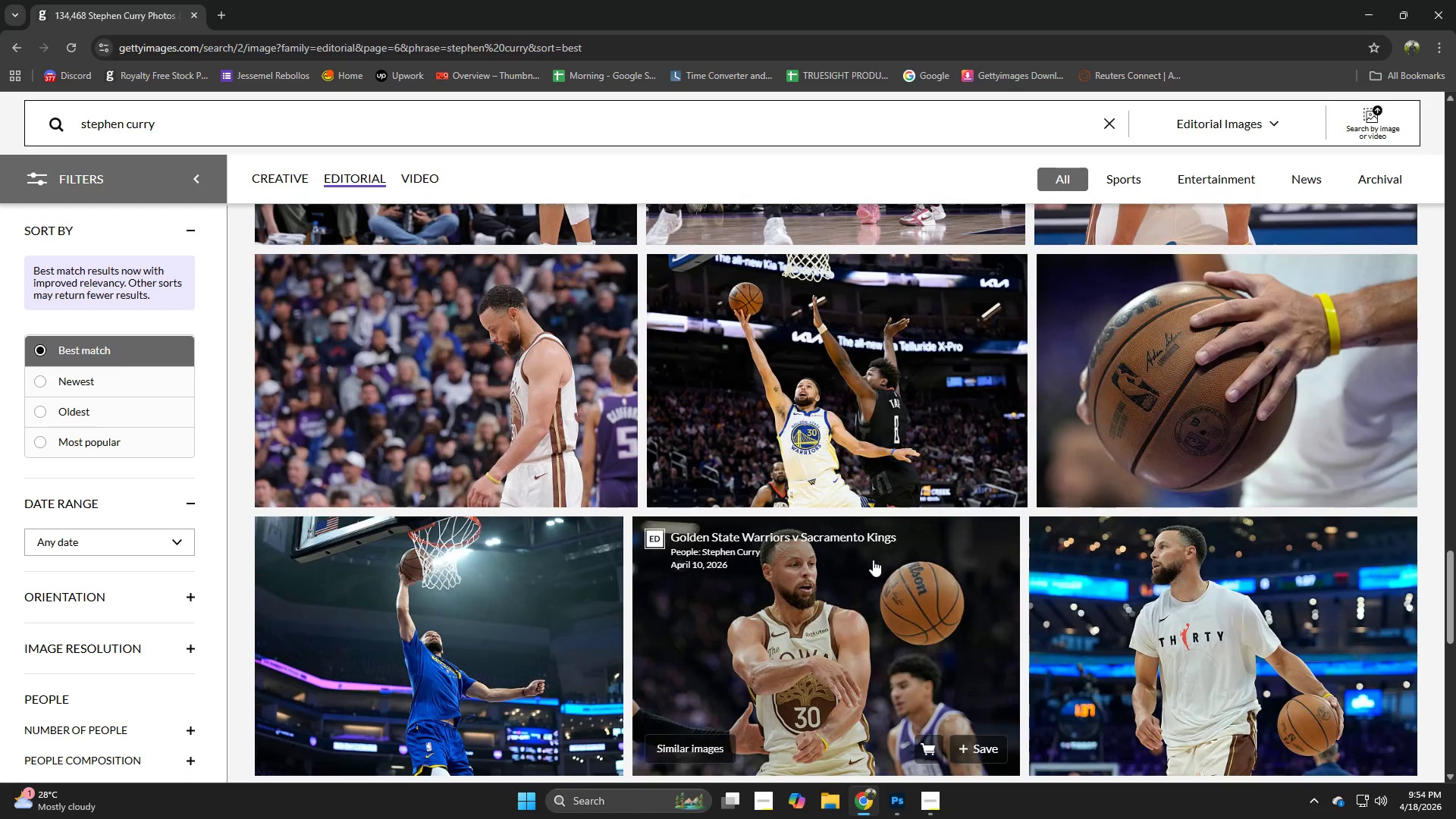 
scroll: coordinate [882, 612], scroll_direction: down, amount: 2.0
 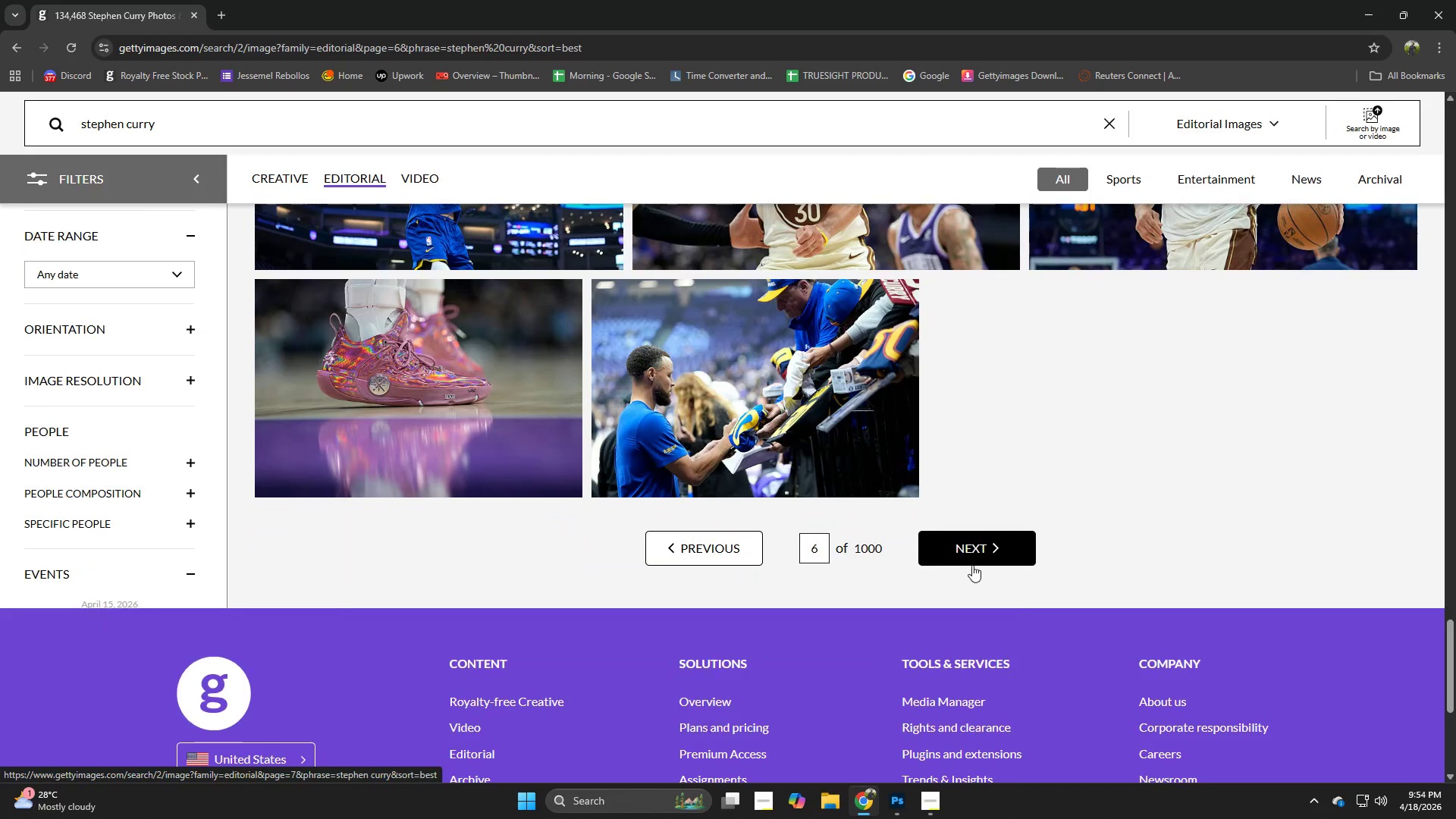 
left_click([972, 565])
 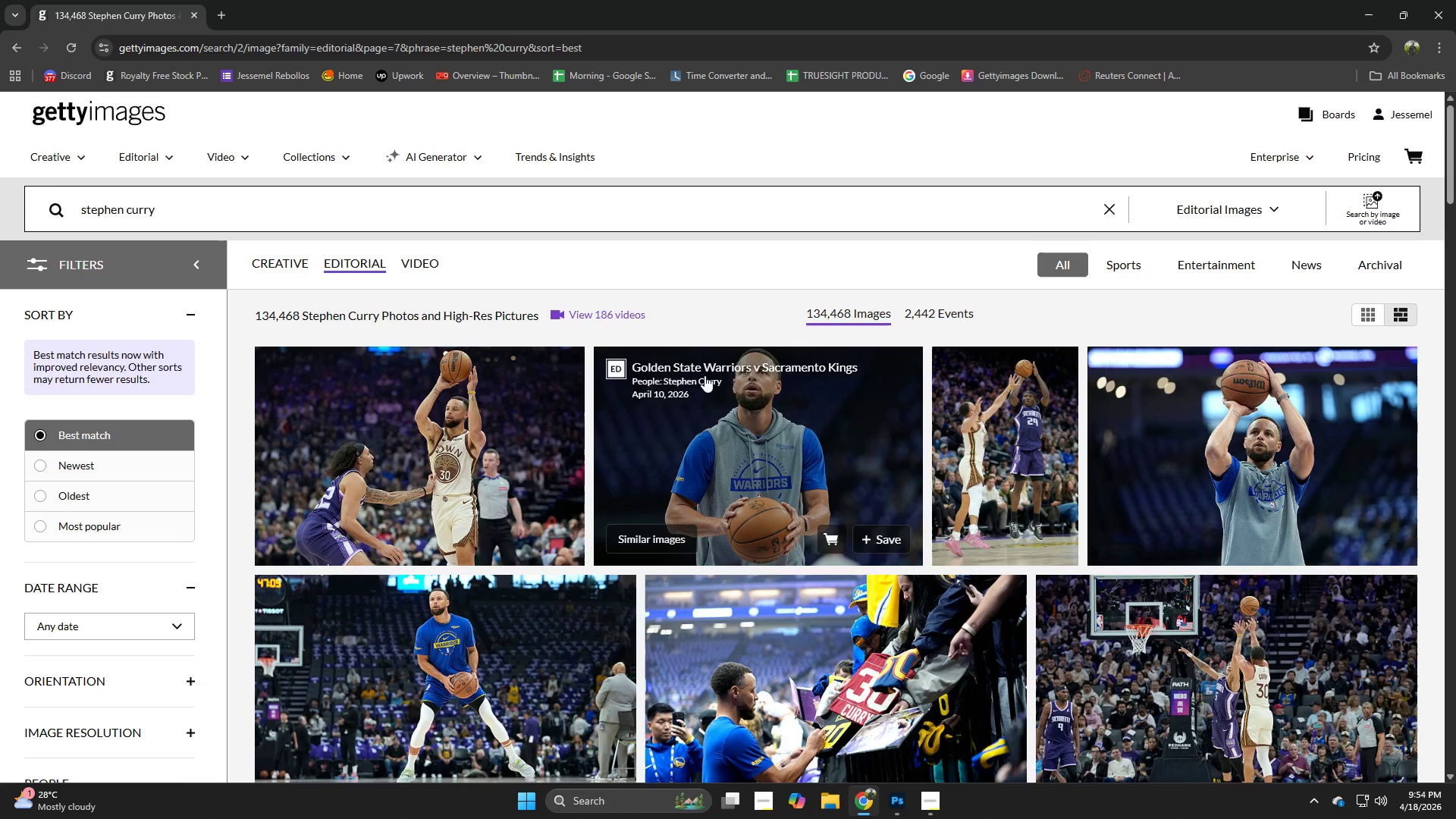 
scroll: coordinate [961, 425], scroll_direction: down, amount: 7.0
 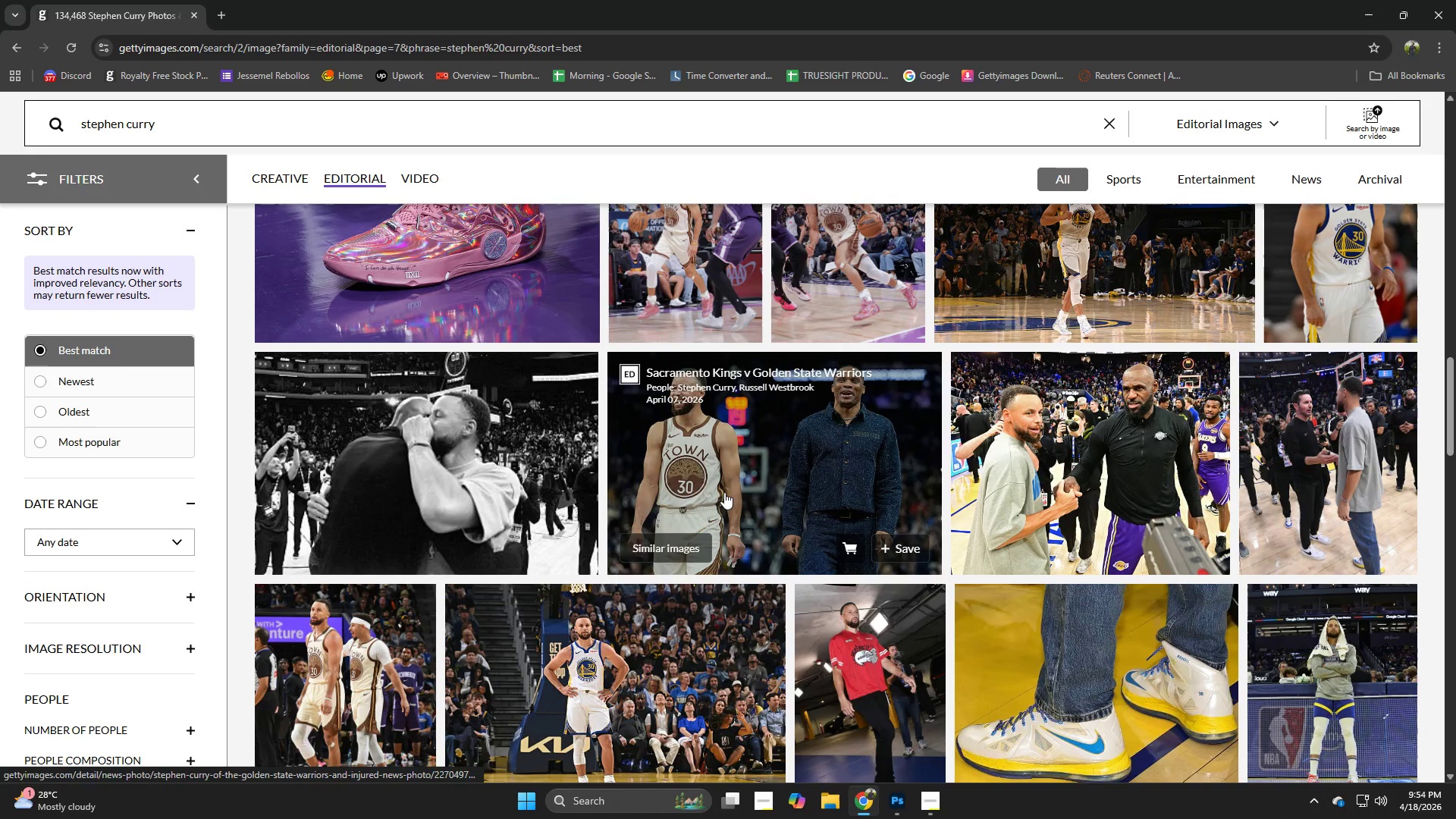 
left_click([694, 470])
 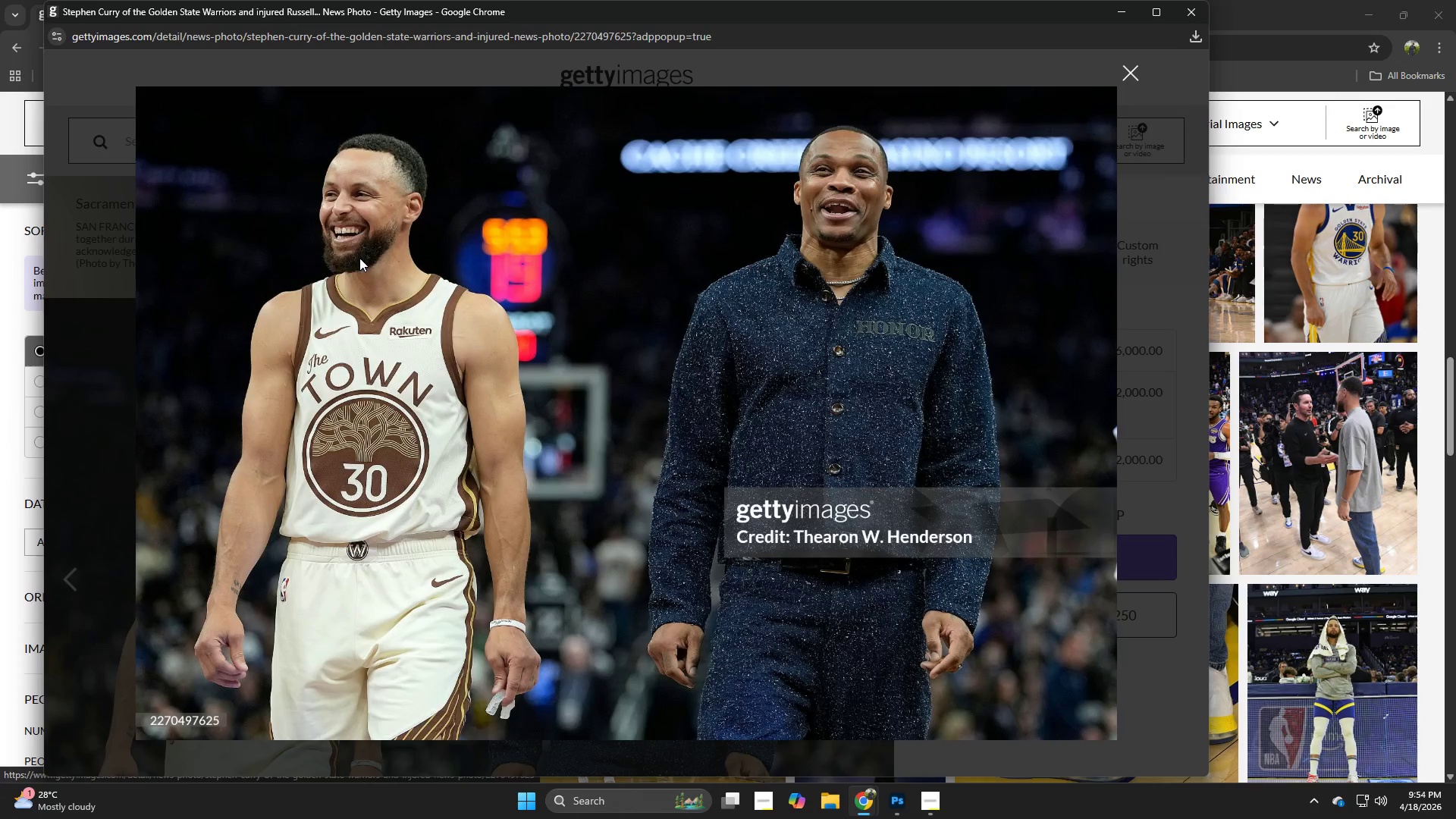 
wait(9.59)
 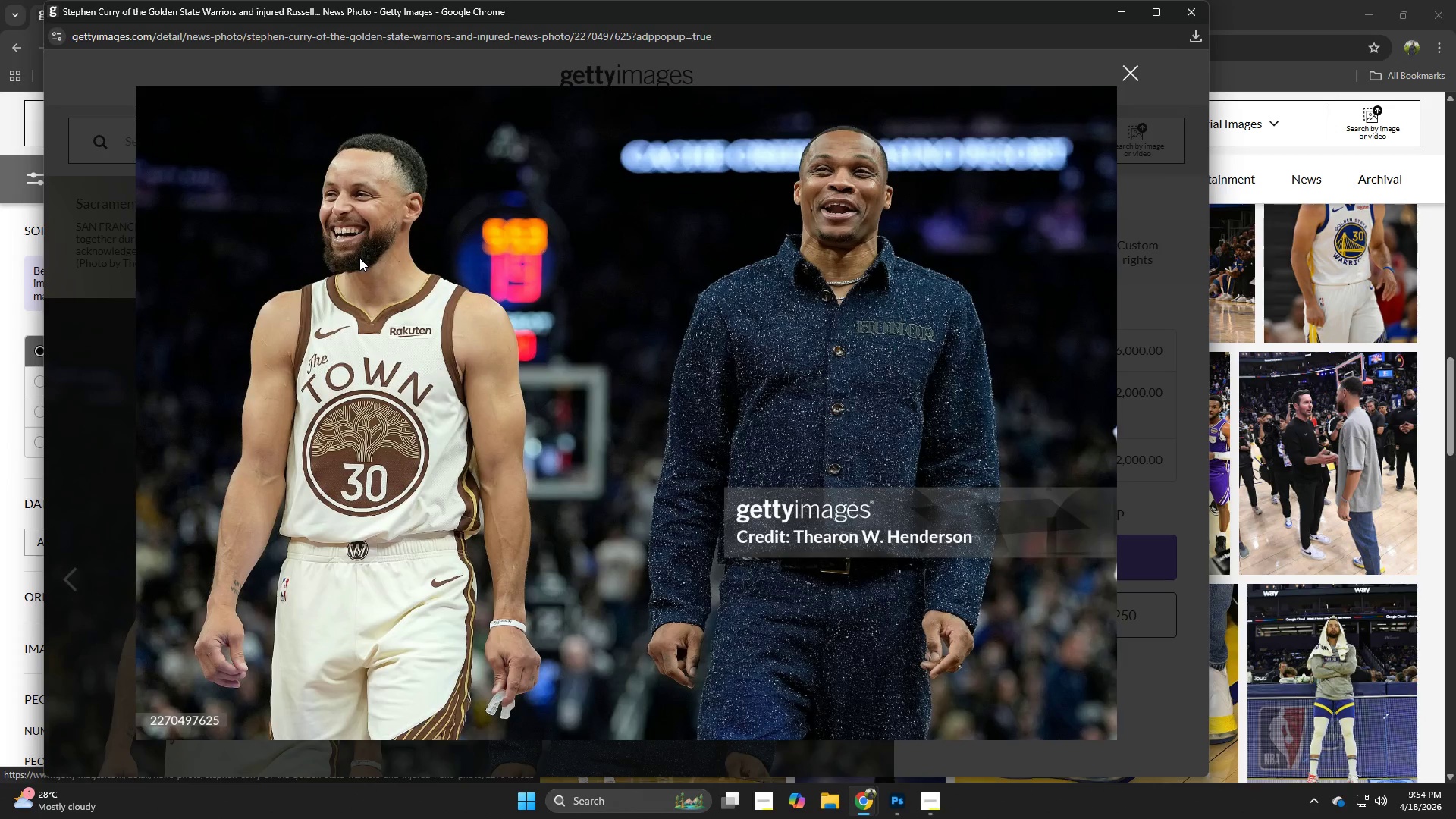 
right_click([348, 412])
 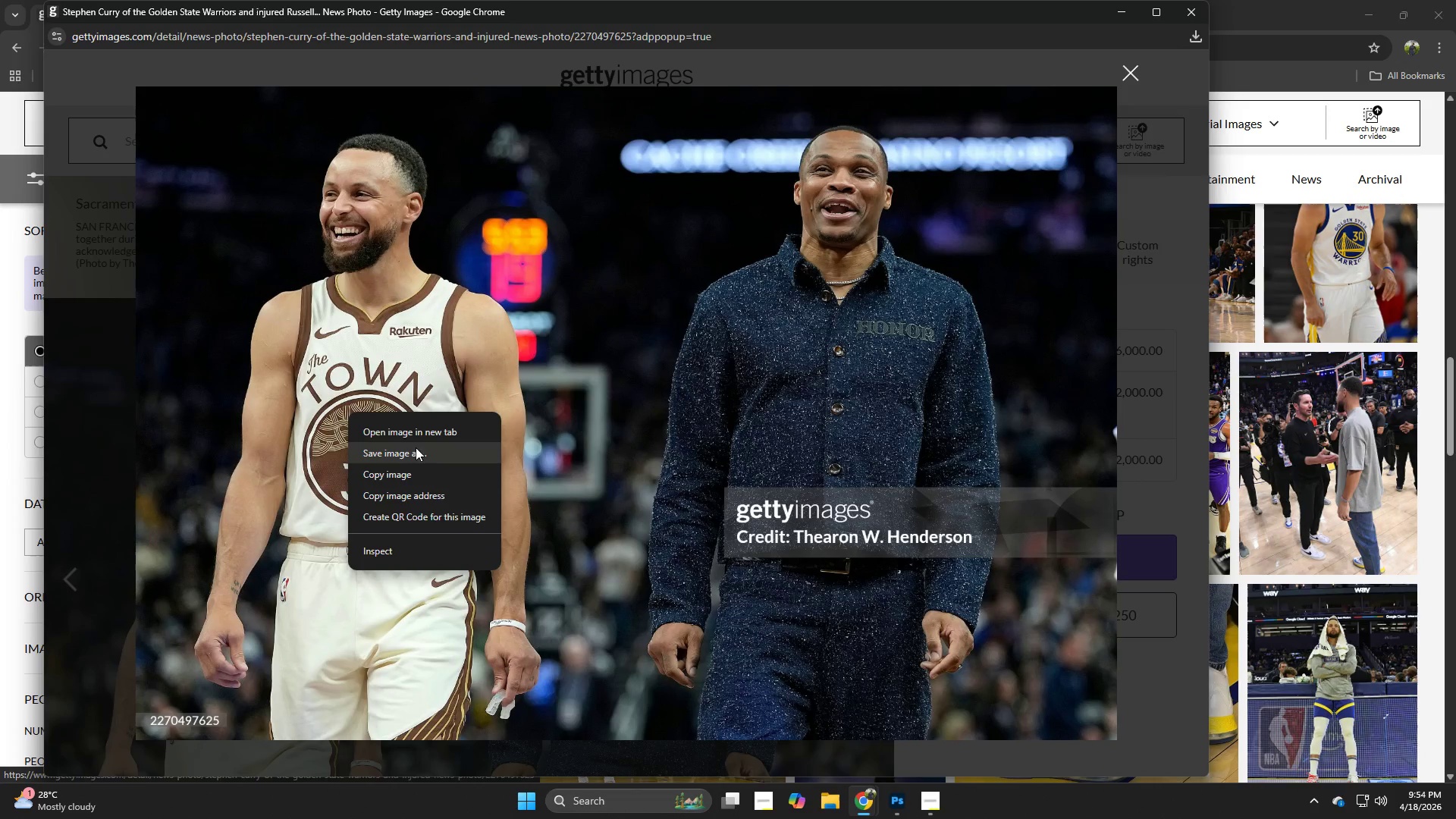 
left_click([422, 447])
 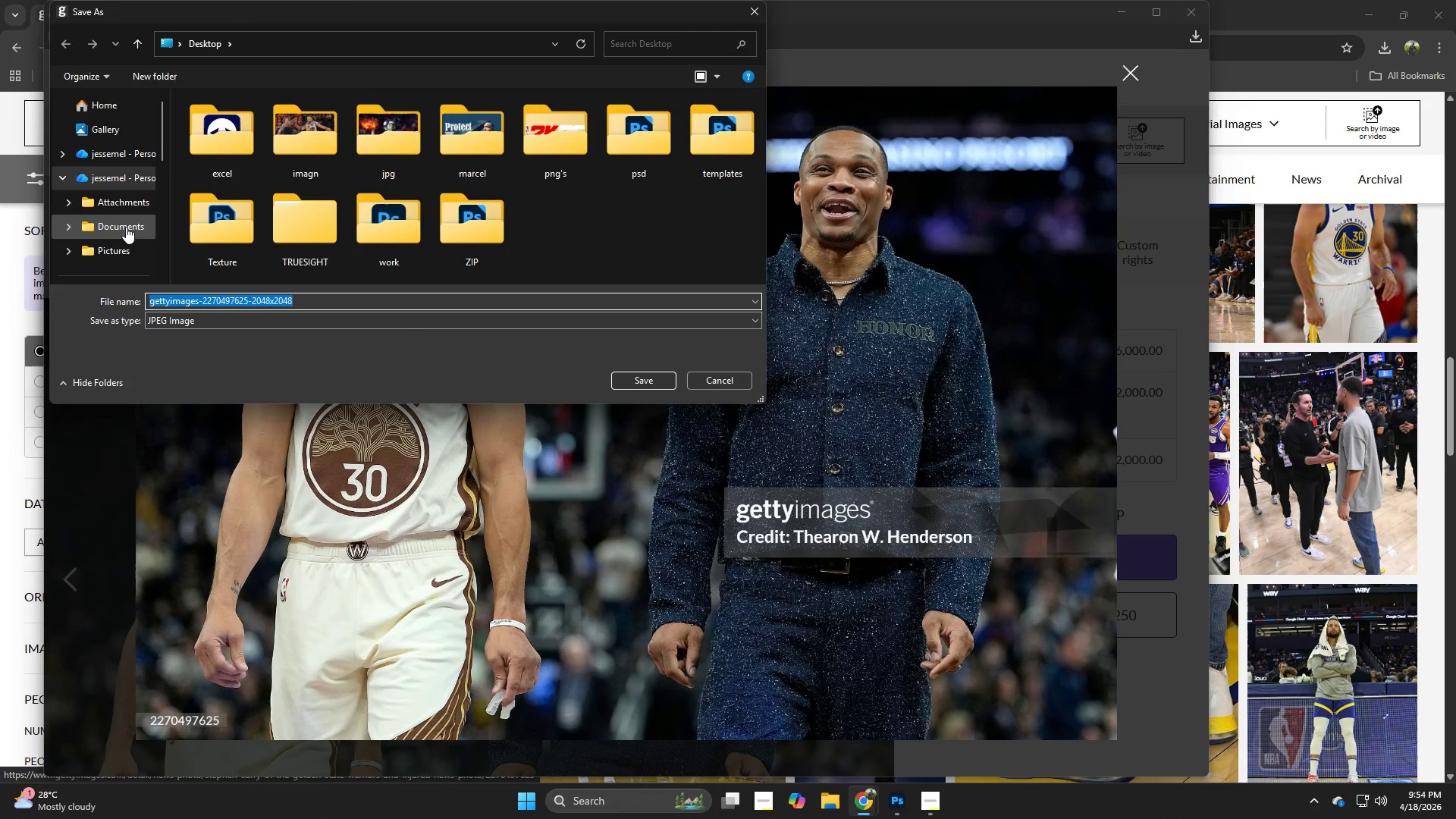 
scroll: coordinate [121, 222], scroll_direction: down, amount: 1.0
 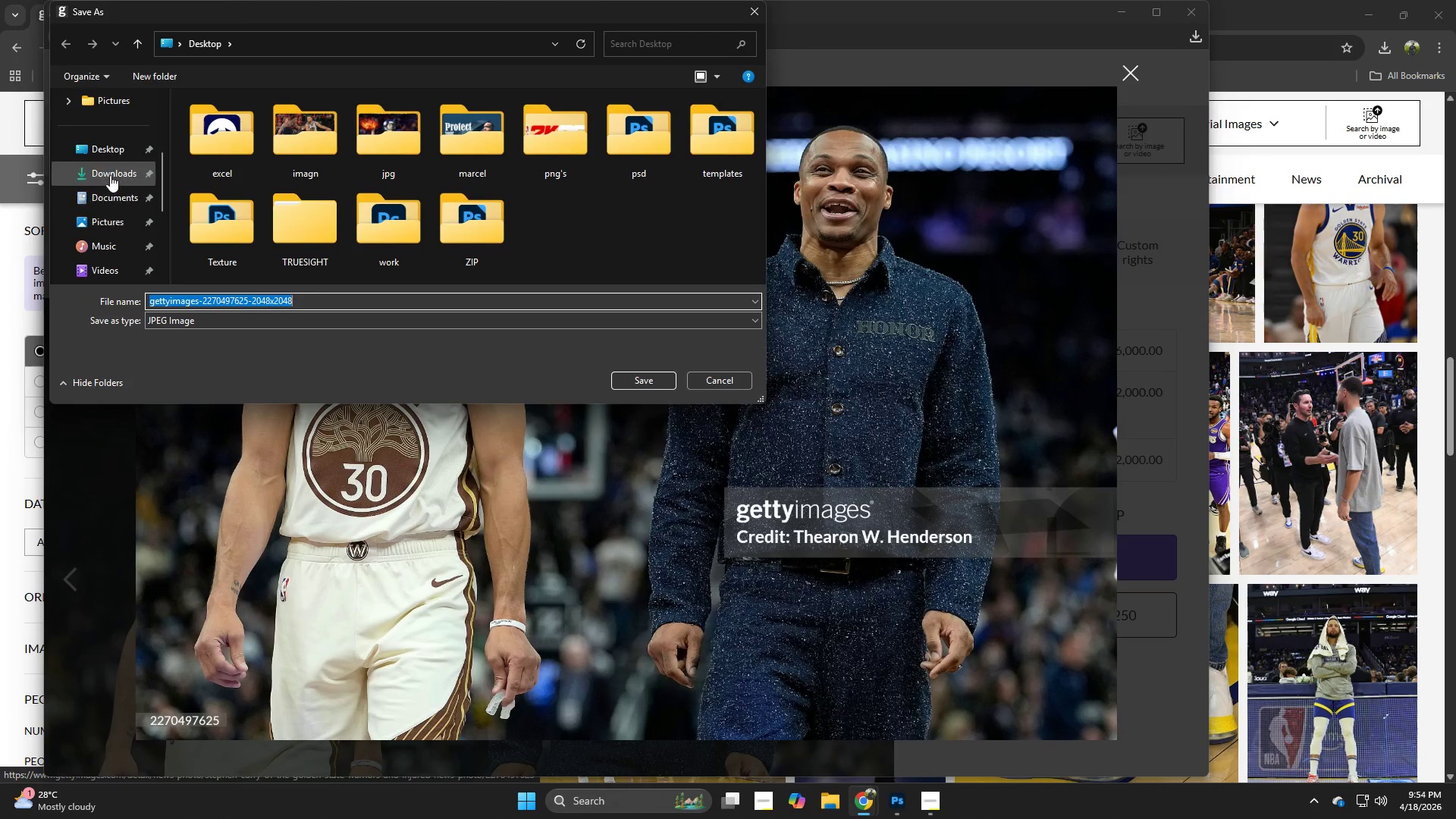 
left_click([111, 152])
 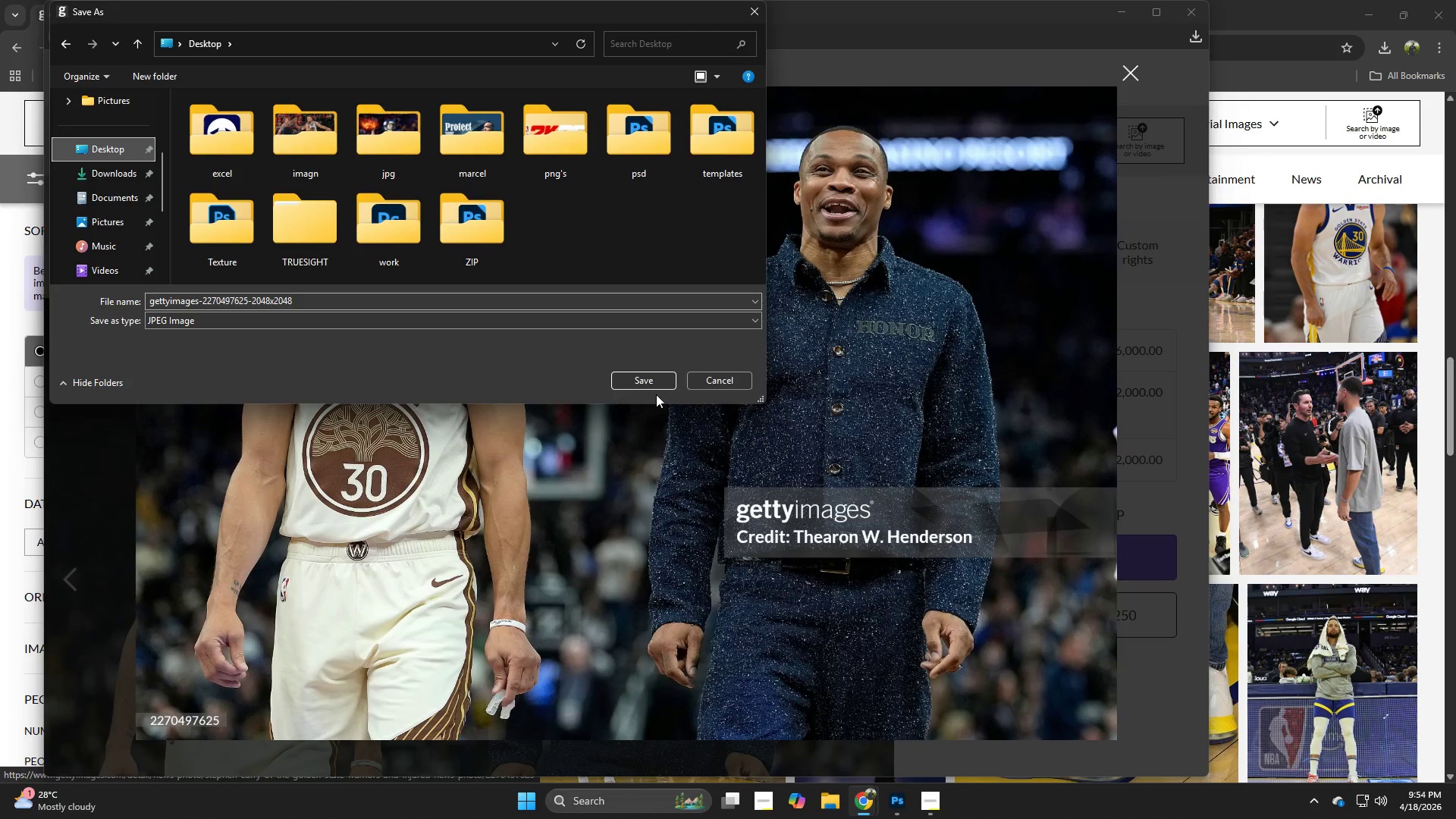 
left_click([657, 389])
 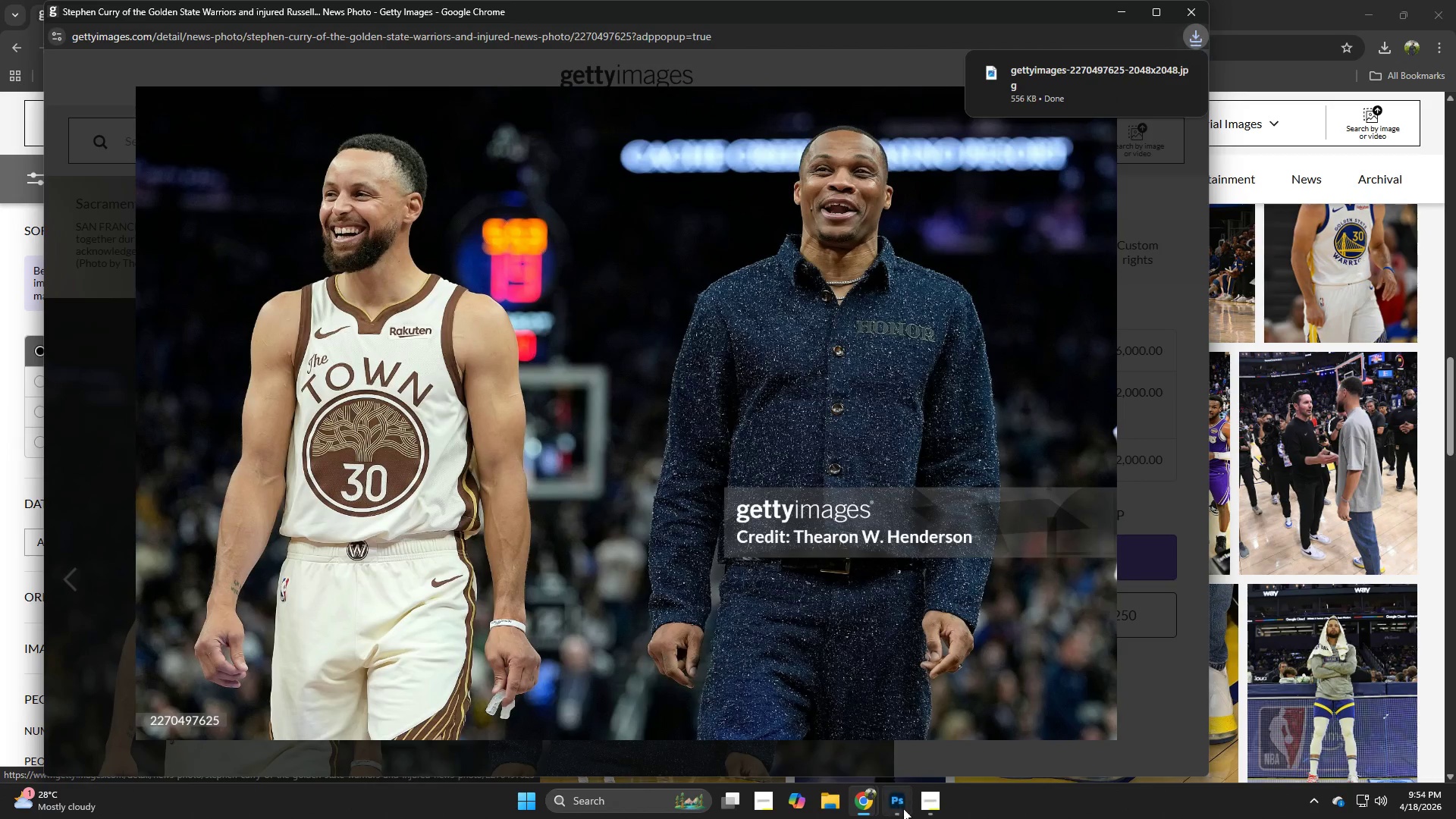 
left_click([931, 806])